 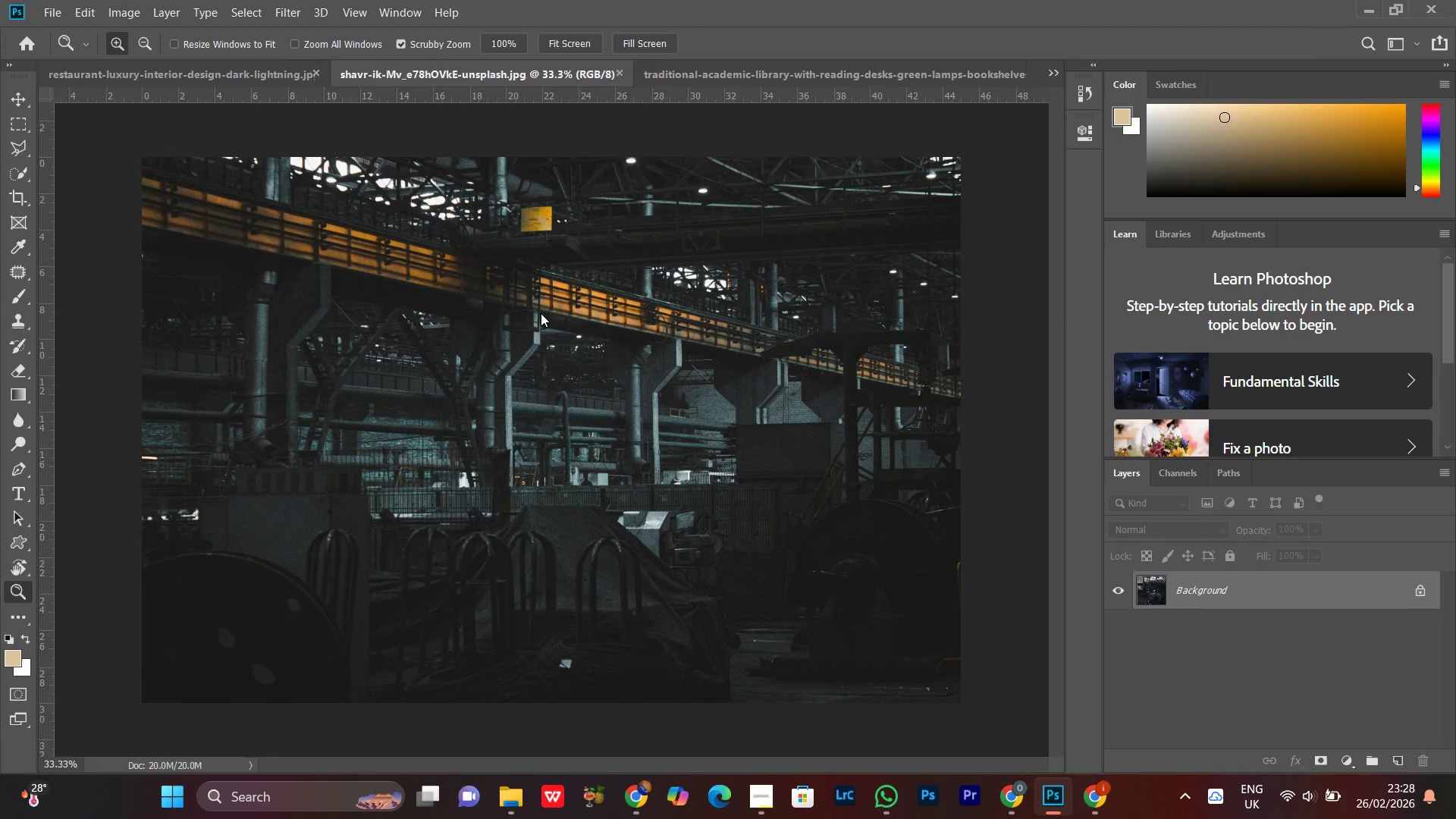 
left_click_drag(start_coordinate=[664, 431], to_coordinate=[637, 456])
 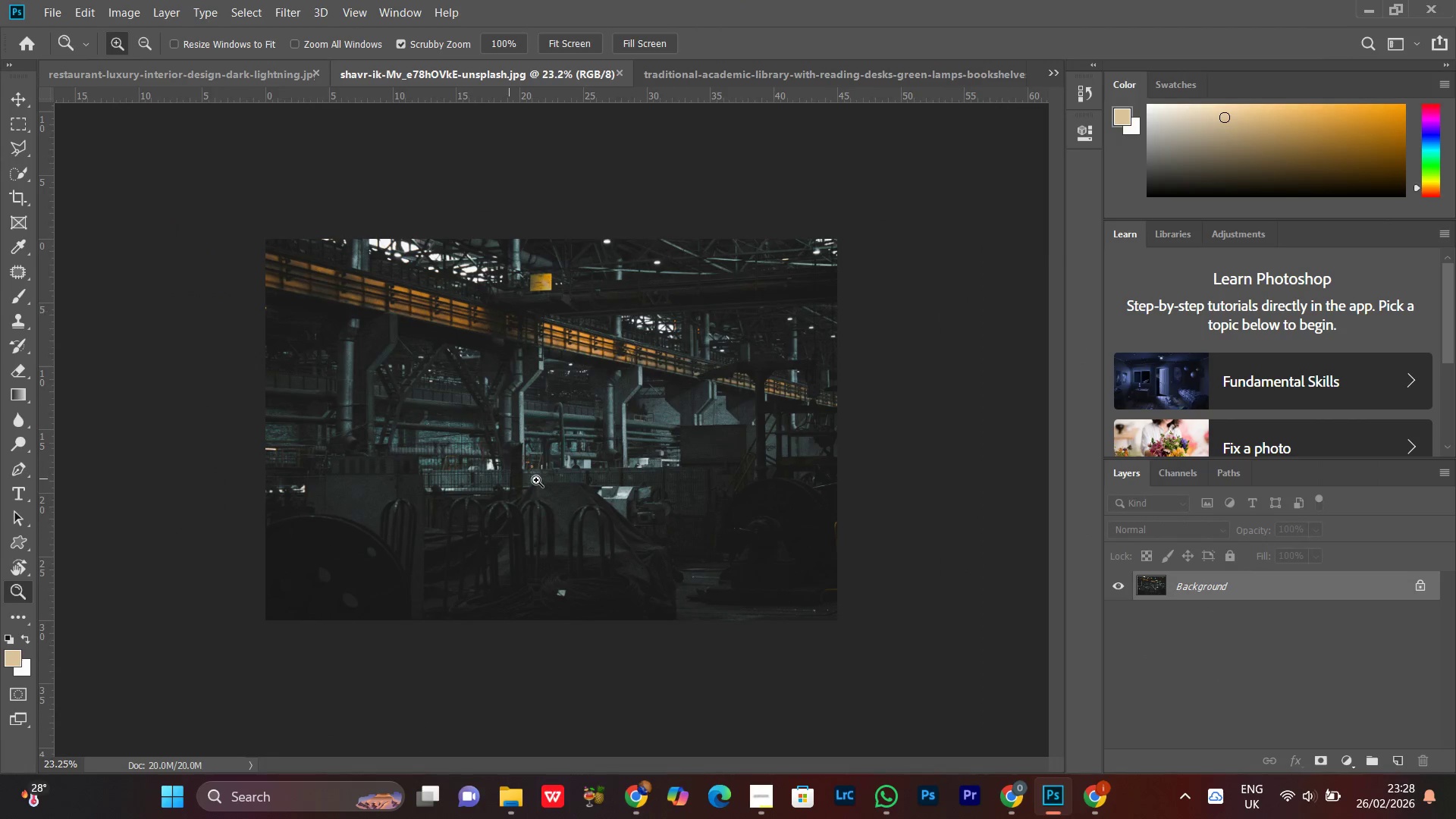 
left_click_drag(start_coordinate=[551, 386], to_coordinate=[567, 457])
 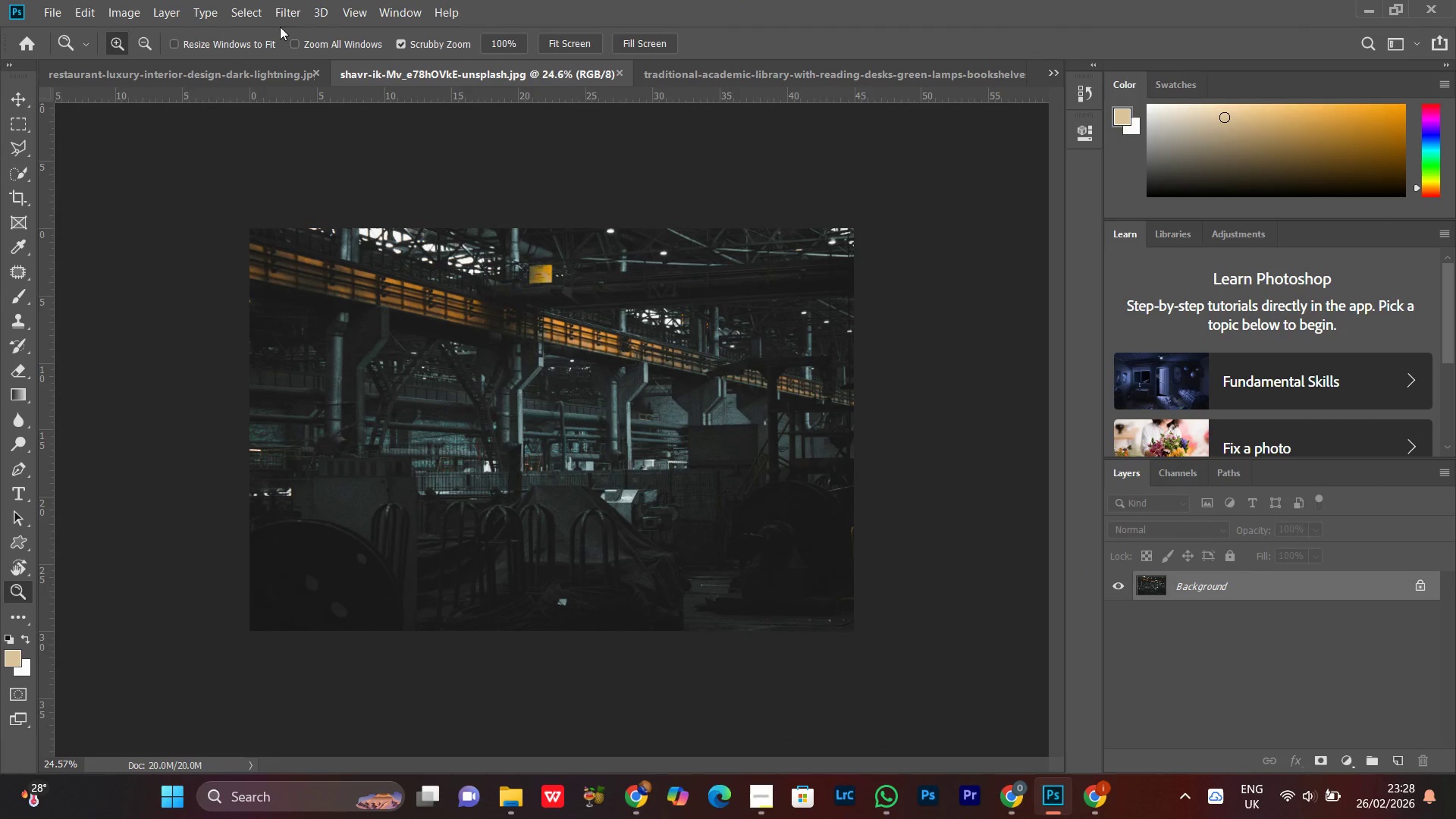 
left_click([284, 12])
 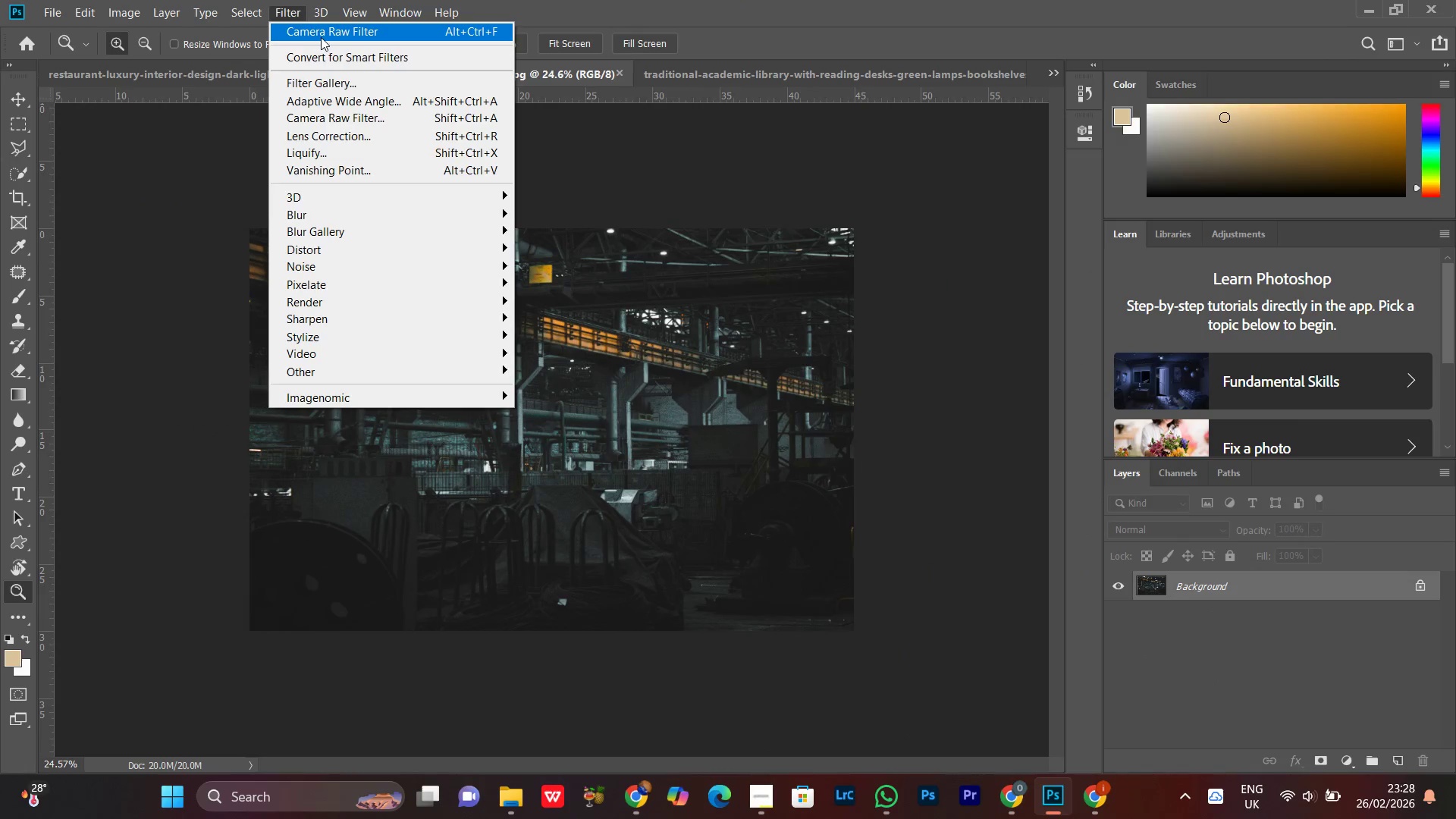 
left_click([322, 33])
 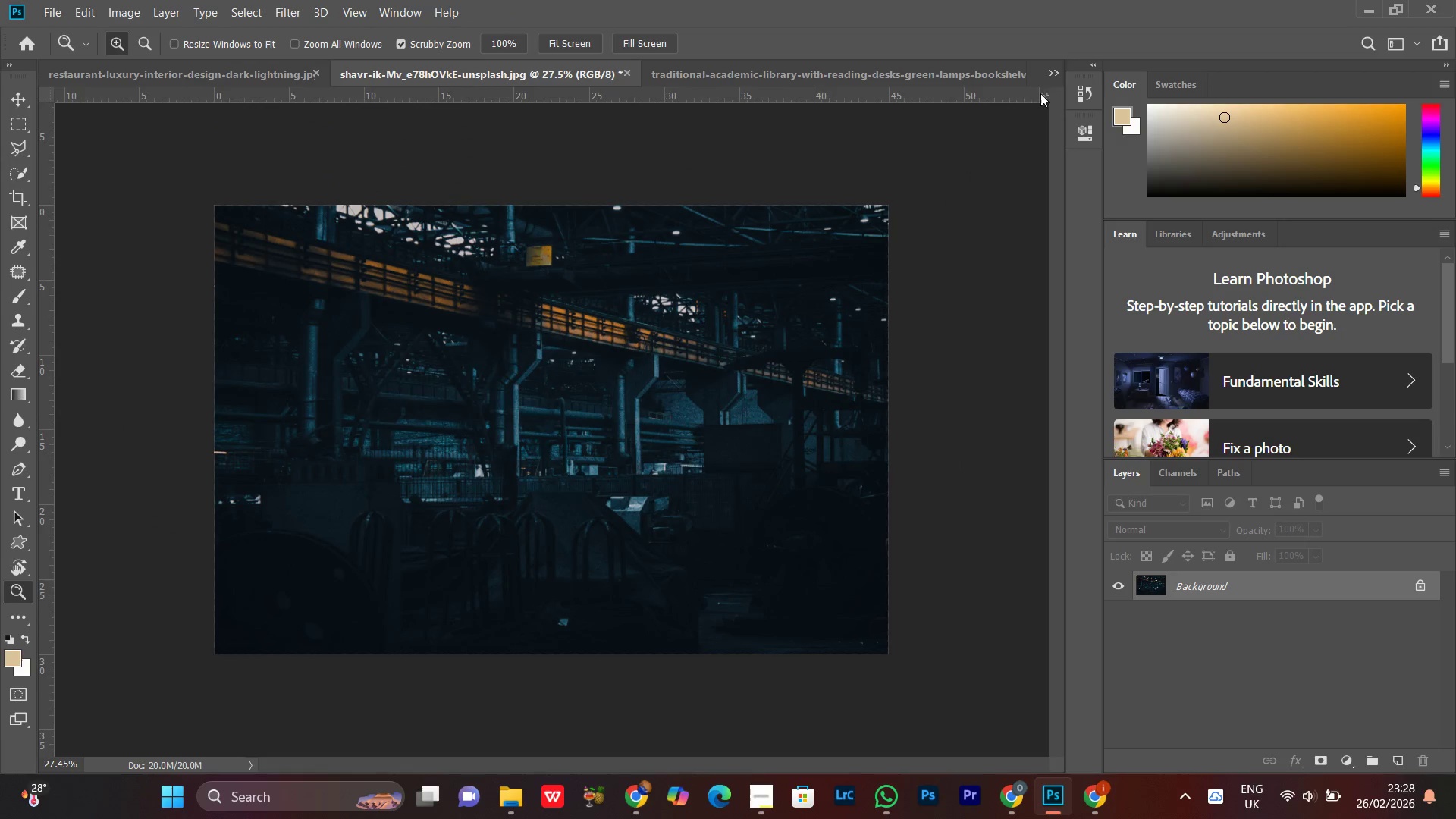 
wait(5.91)
 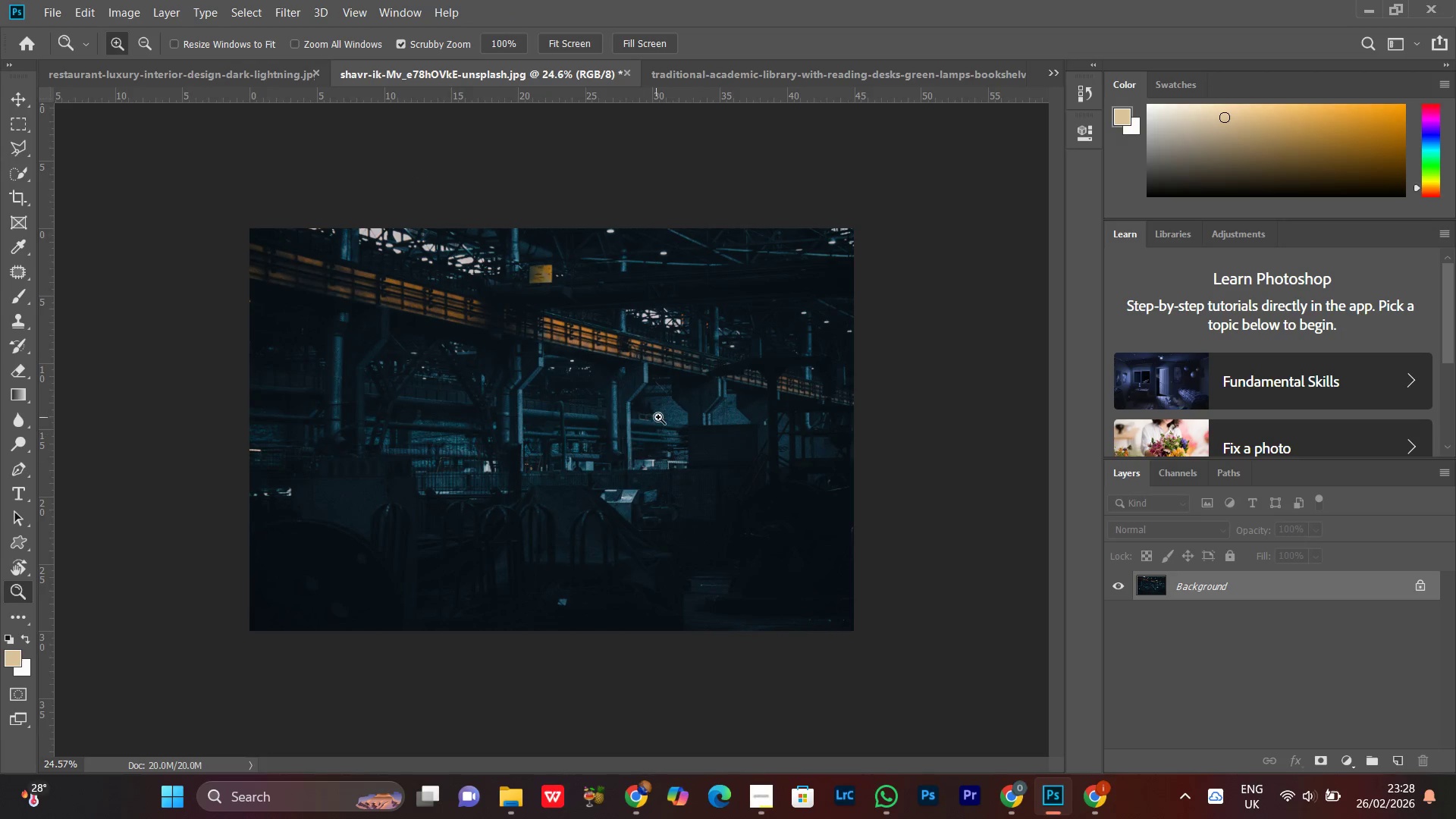 
key(Control+W)
 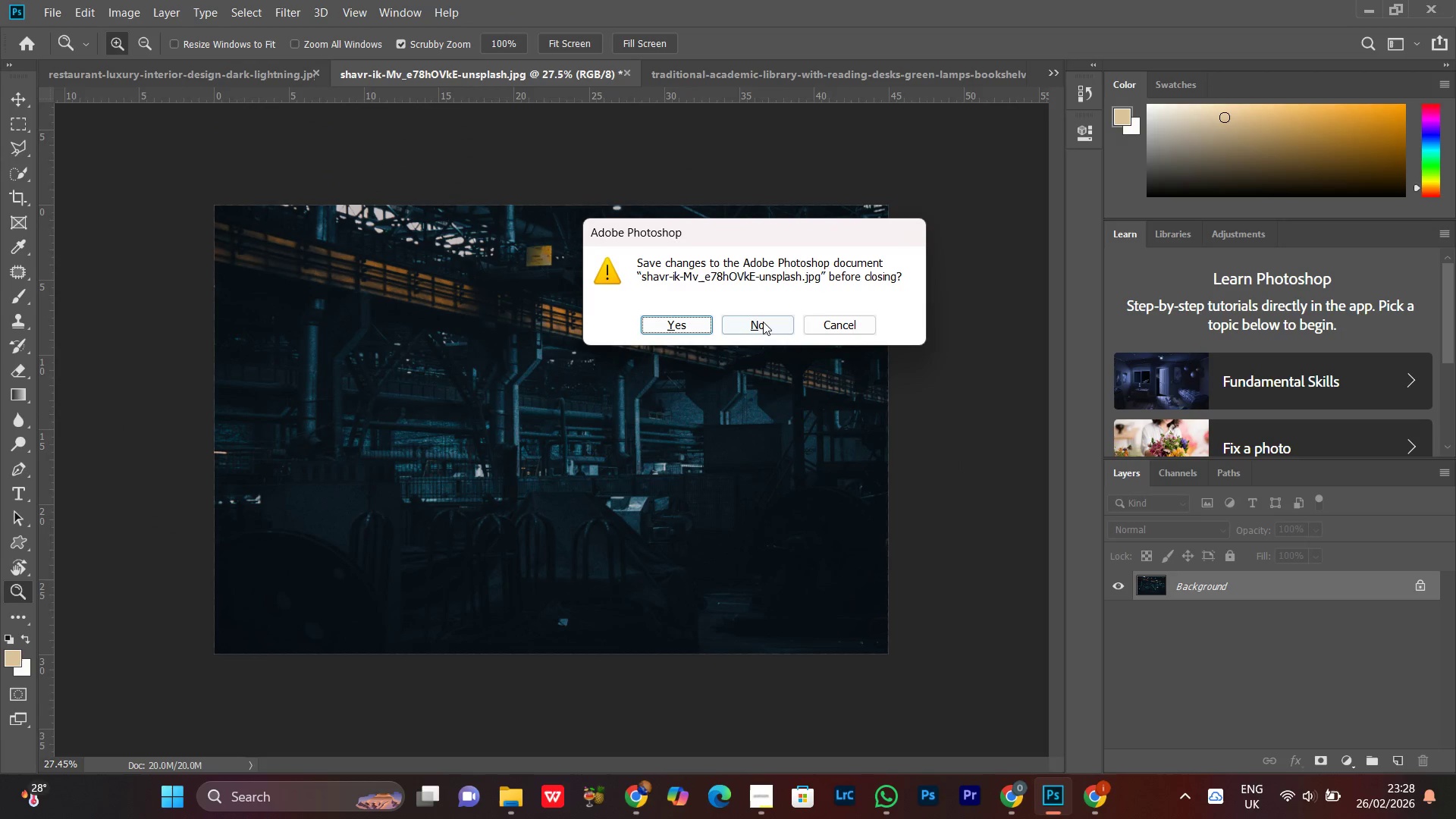 
left_click([763, 322])
 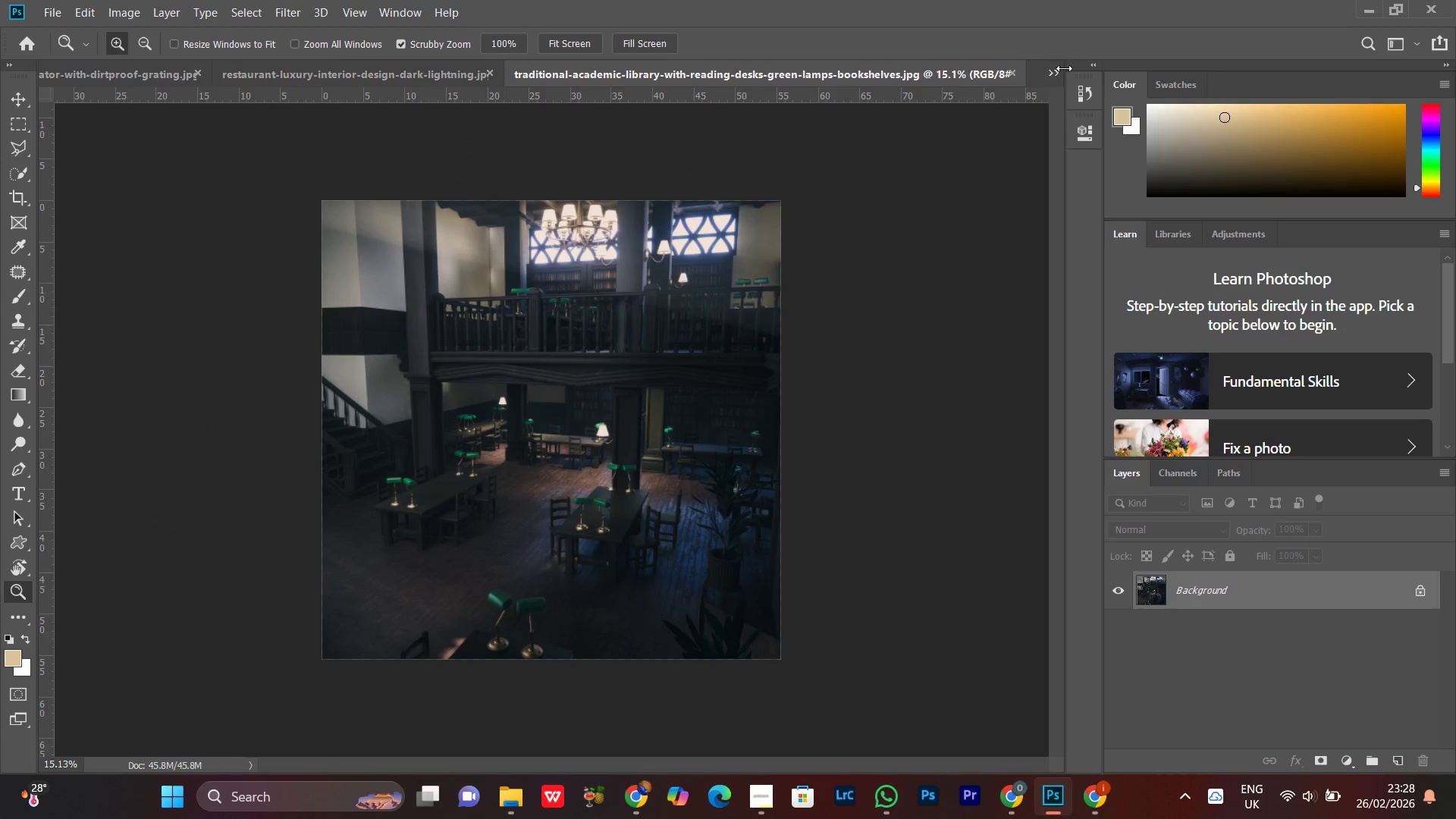 
left_click([1040, 72])
 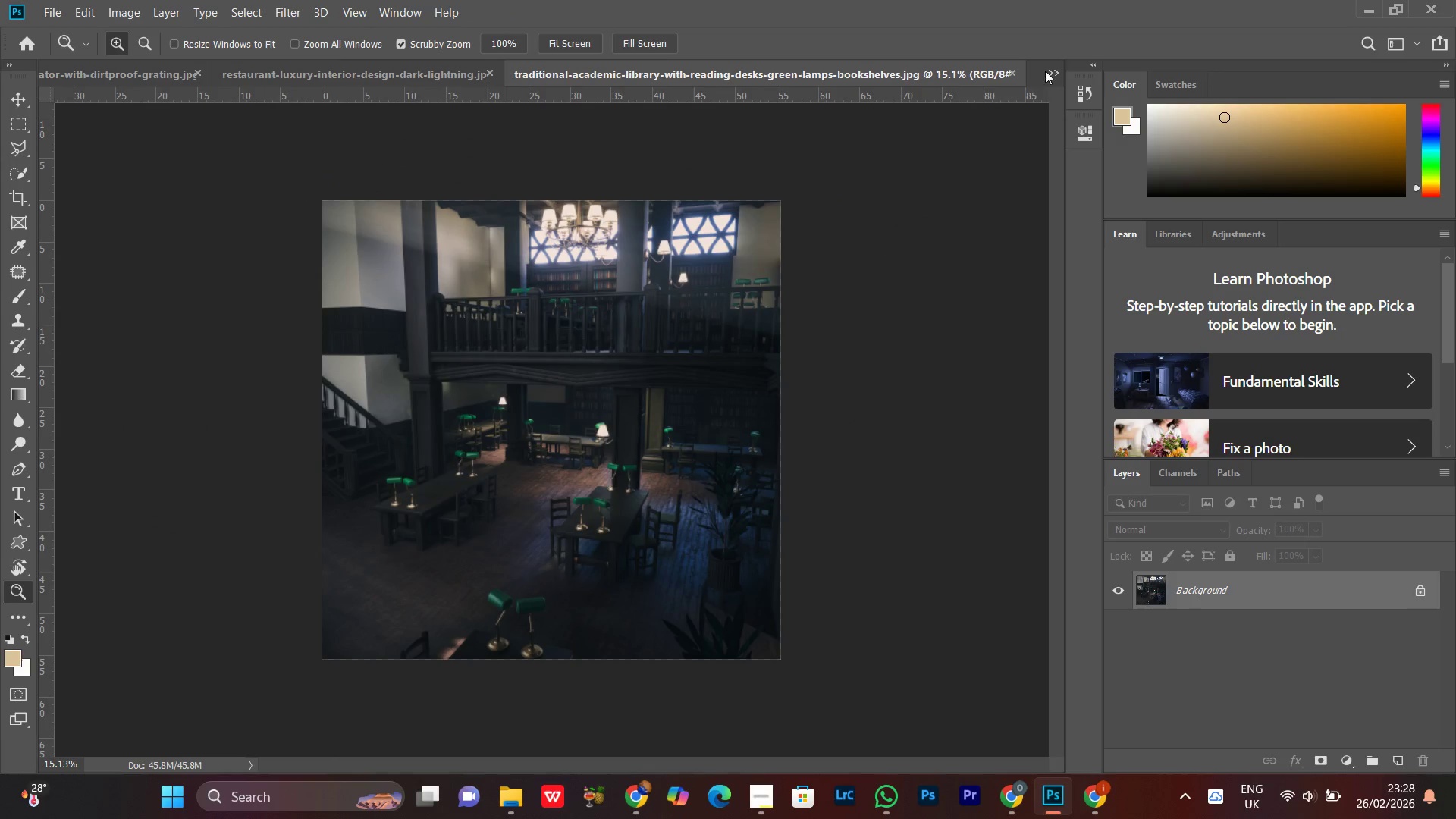 
left_click([1047, 70])
 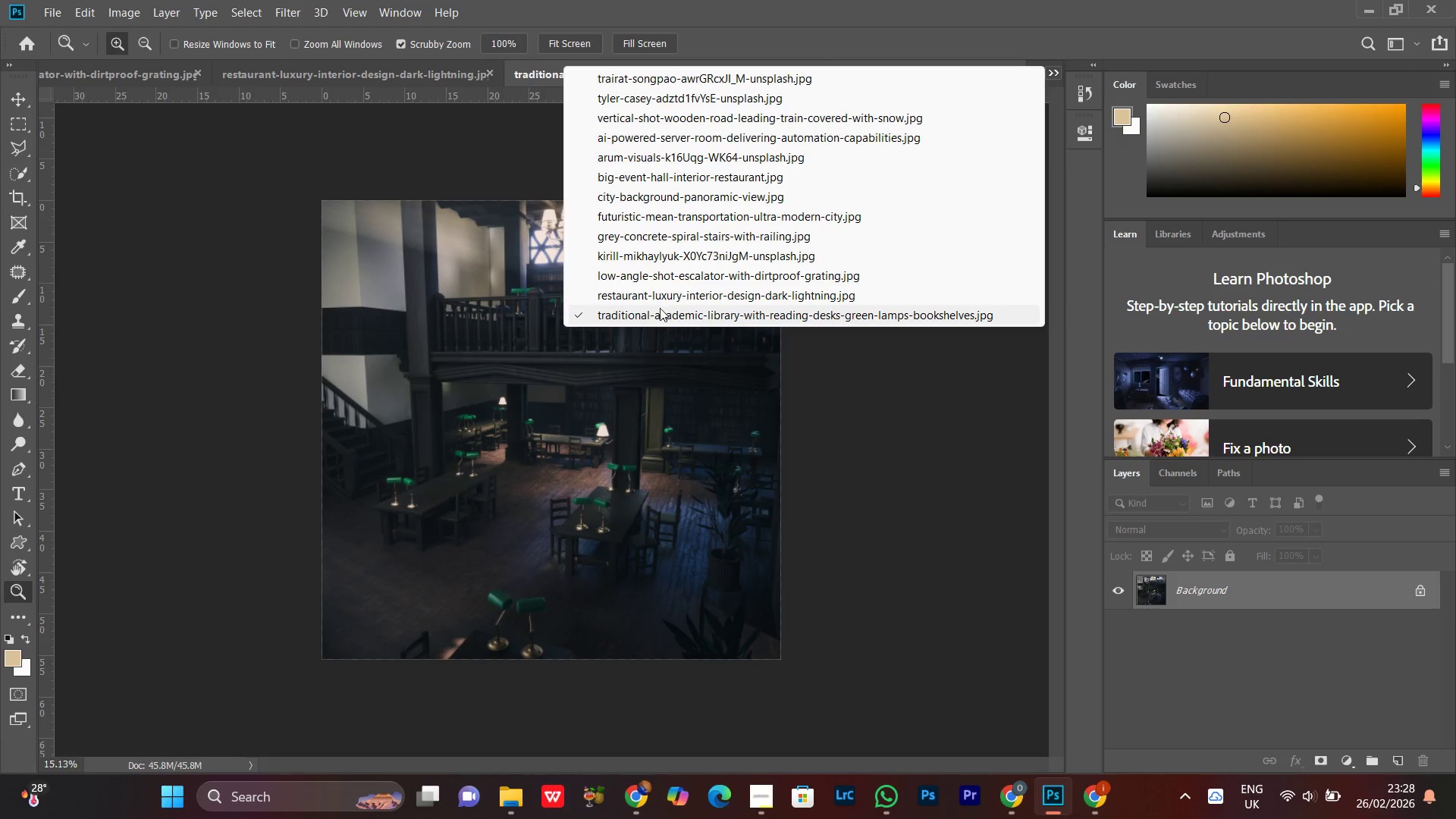 
left_click([654, 300])
 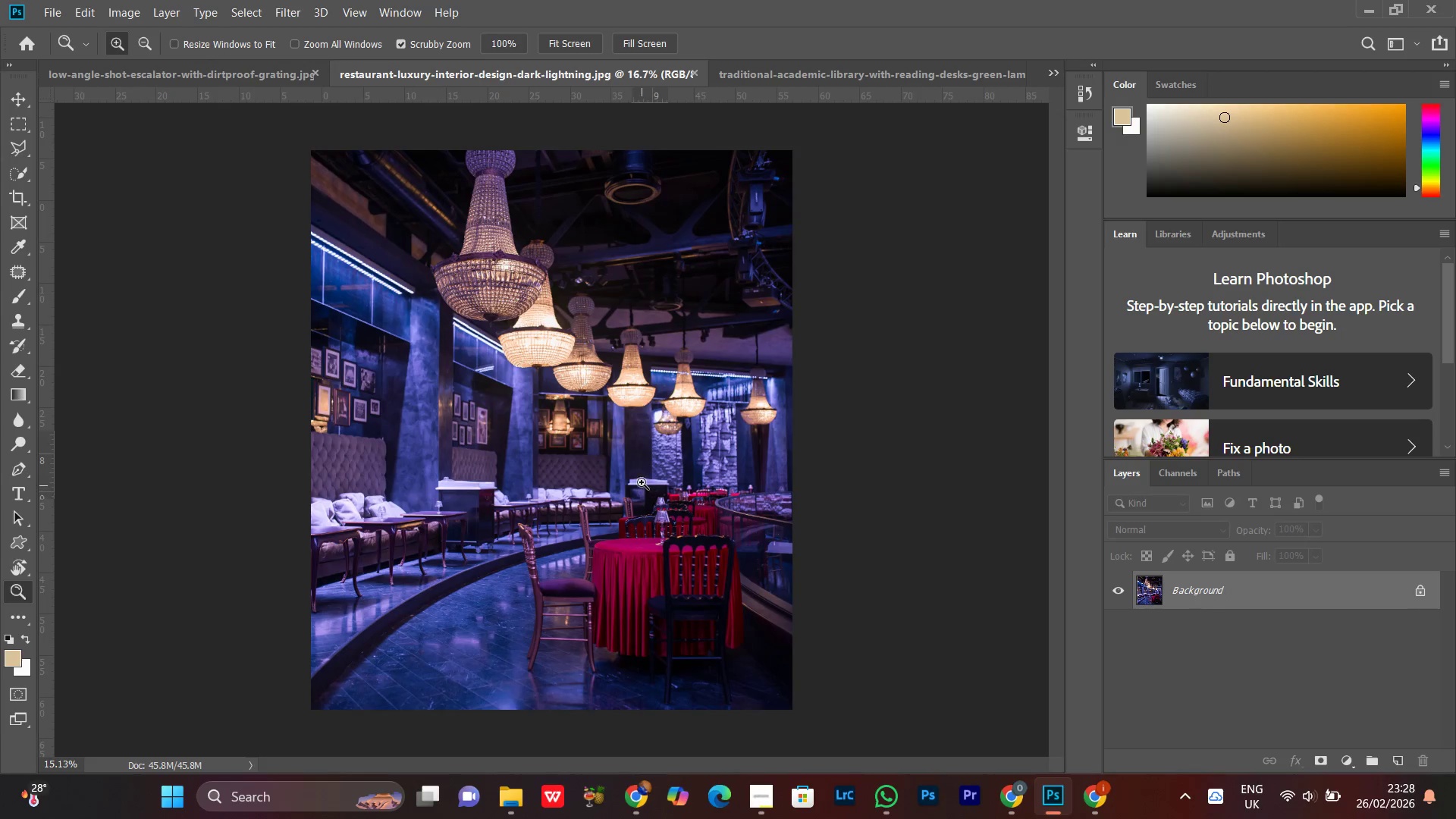 
left_click_drag(start_coordinate=[664, 388], to_coordinate=[649, 408])
 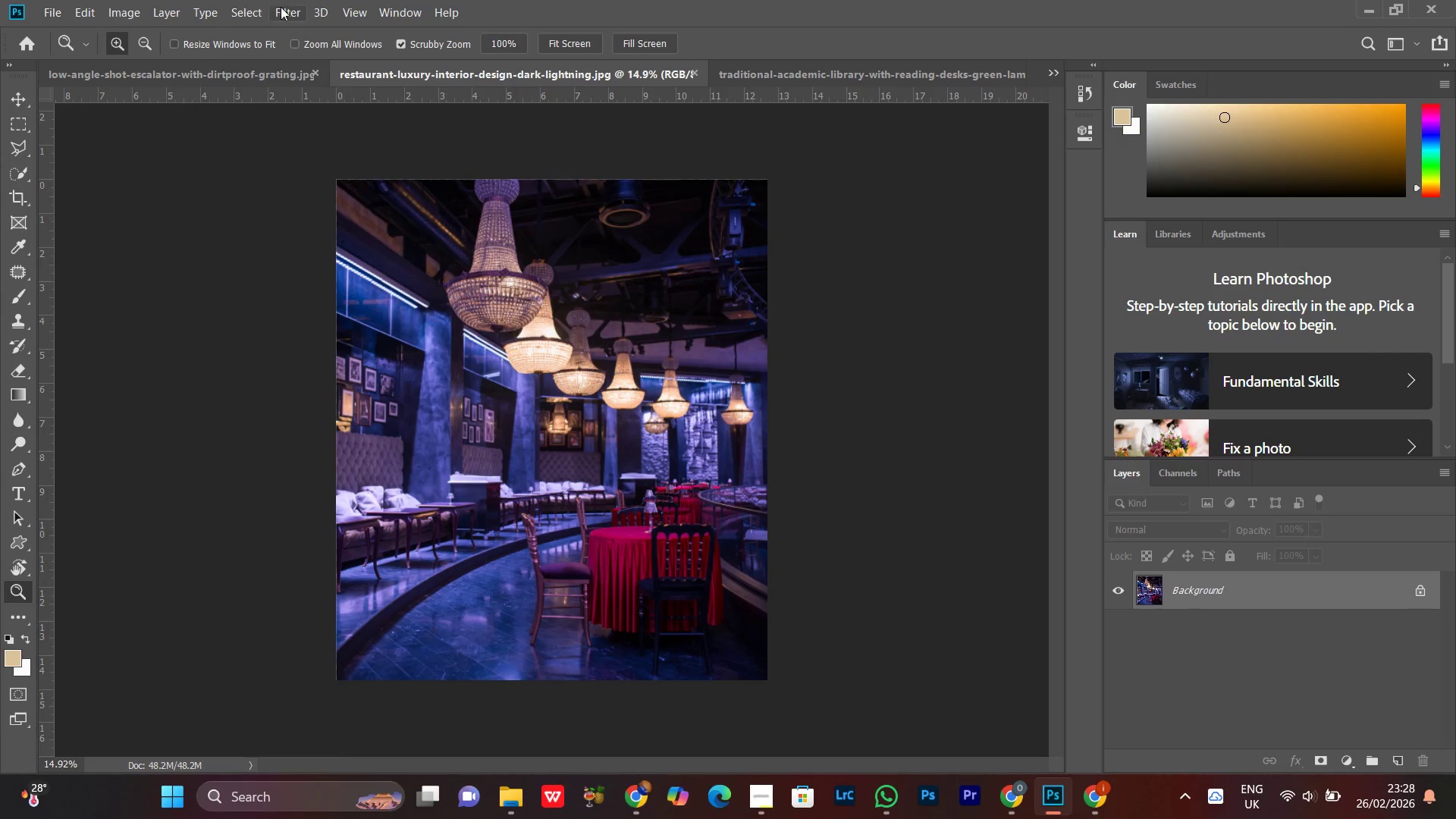 
left_click([291, 12])
 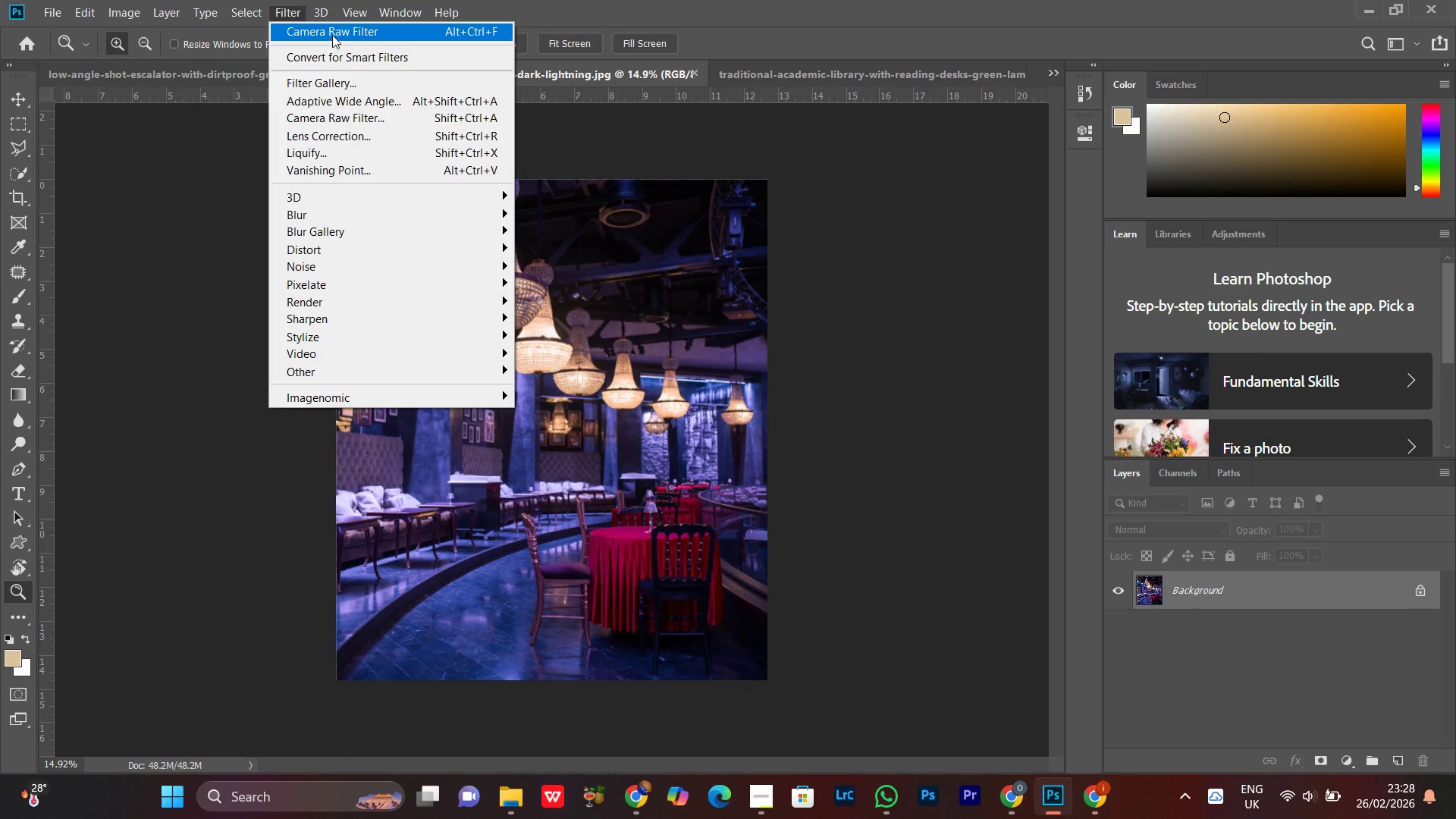 
left_click([333, 33])
 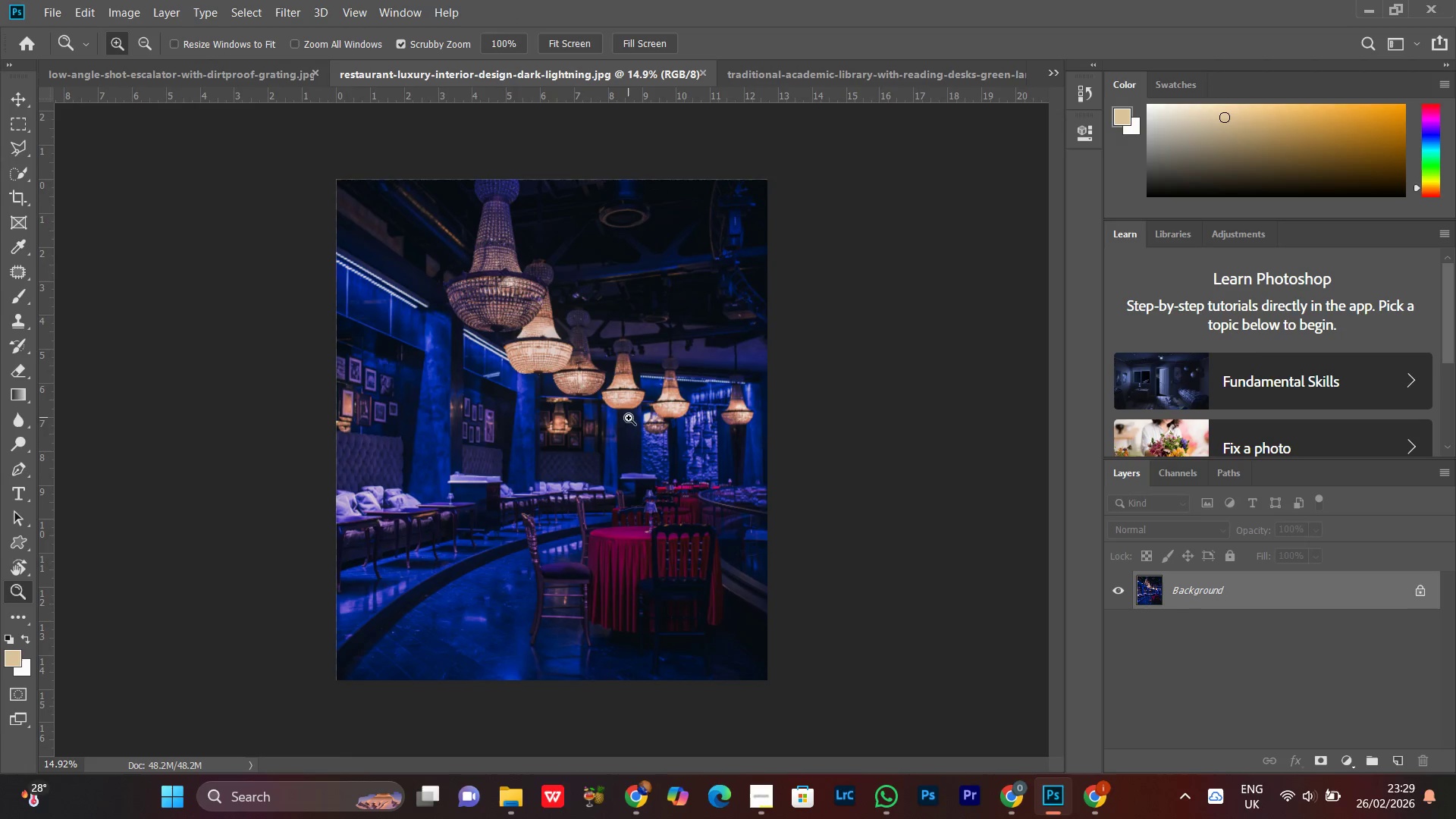 
left_click_drag(start_coordinate=[653, 368], to_coordinate=[647, 406])
 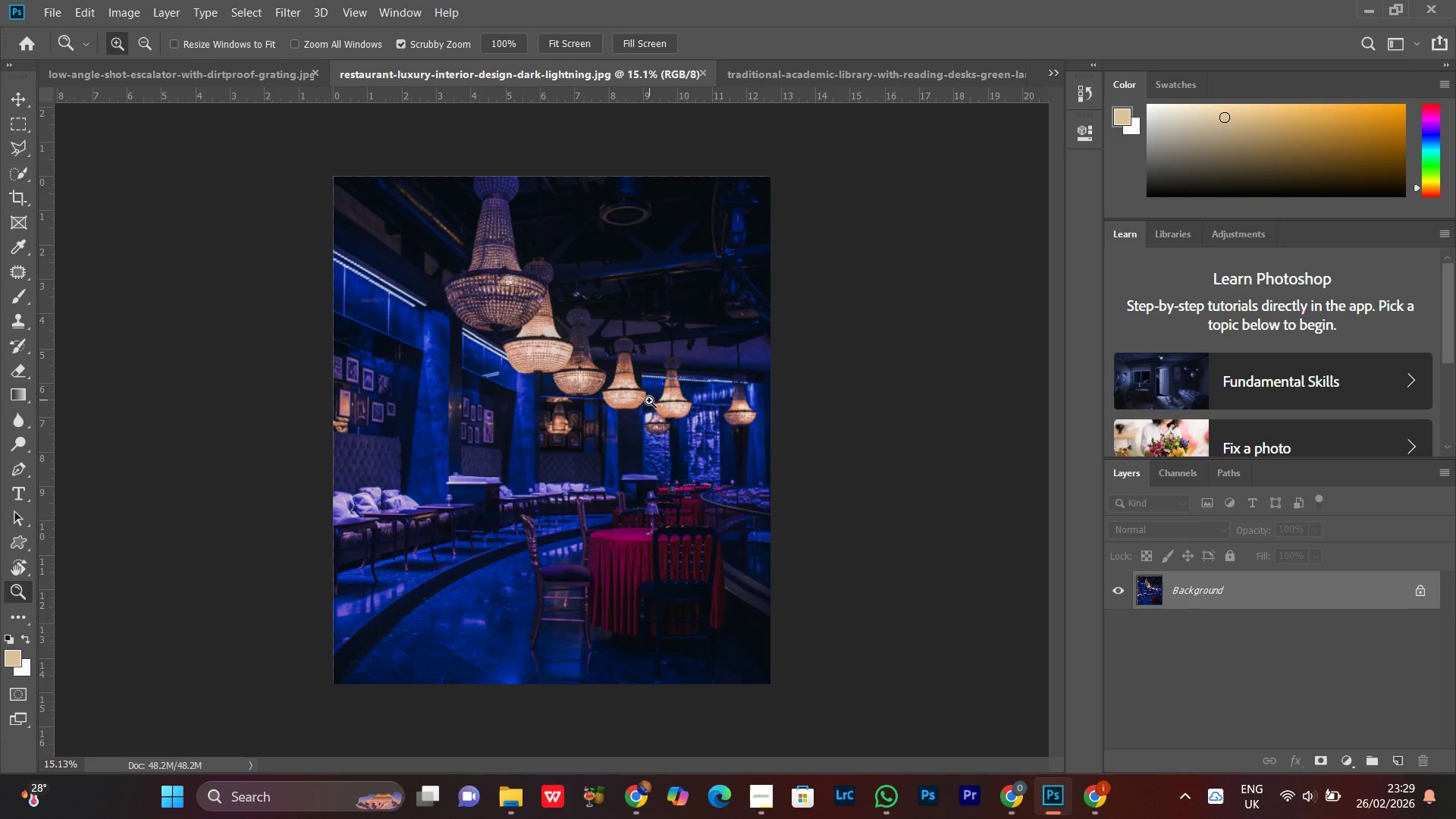 
left_click_drag(start_coordinate=[653, 396], to_coordinate=[639, 410])
 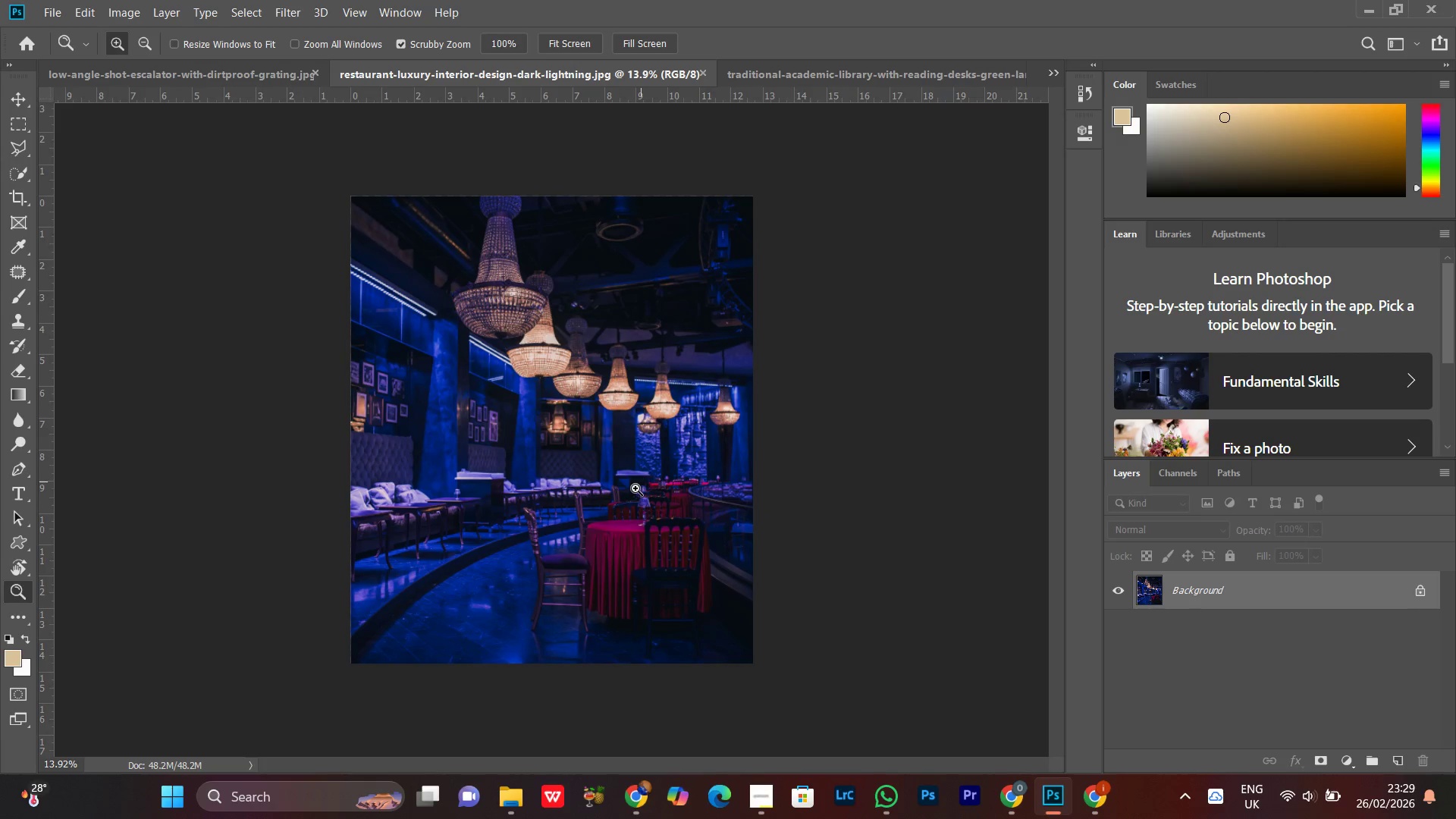 
left_click([759, 799])